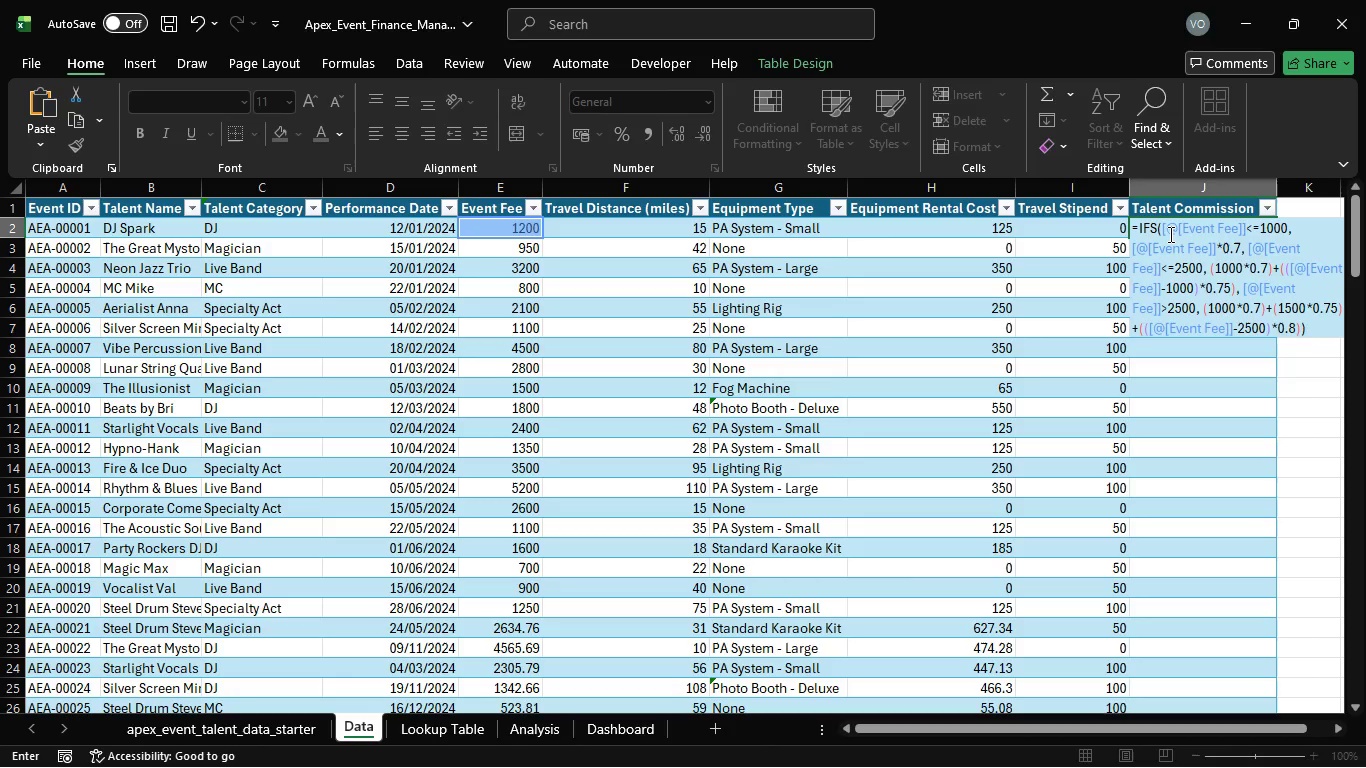 
key(Enter)
 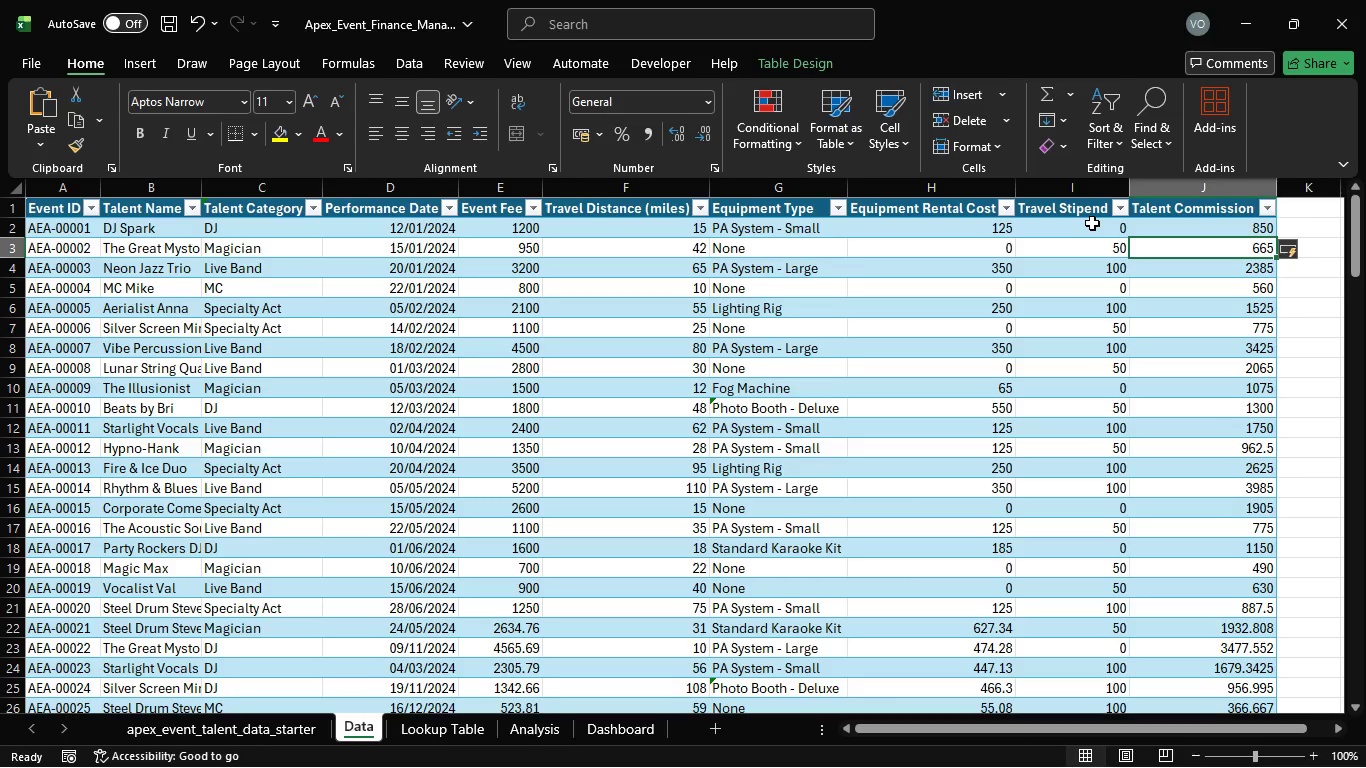 
wait(23.56)
 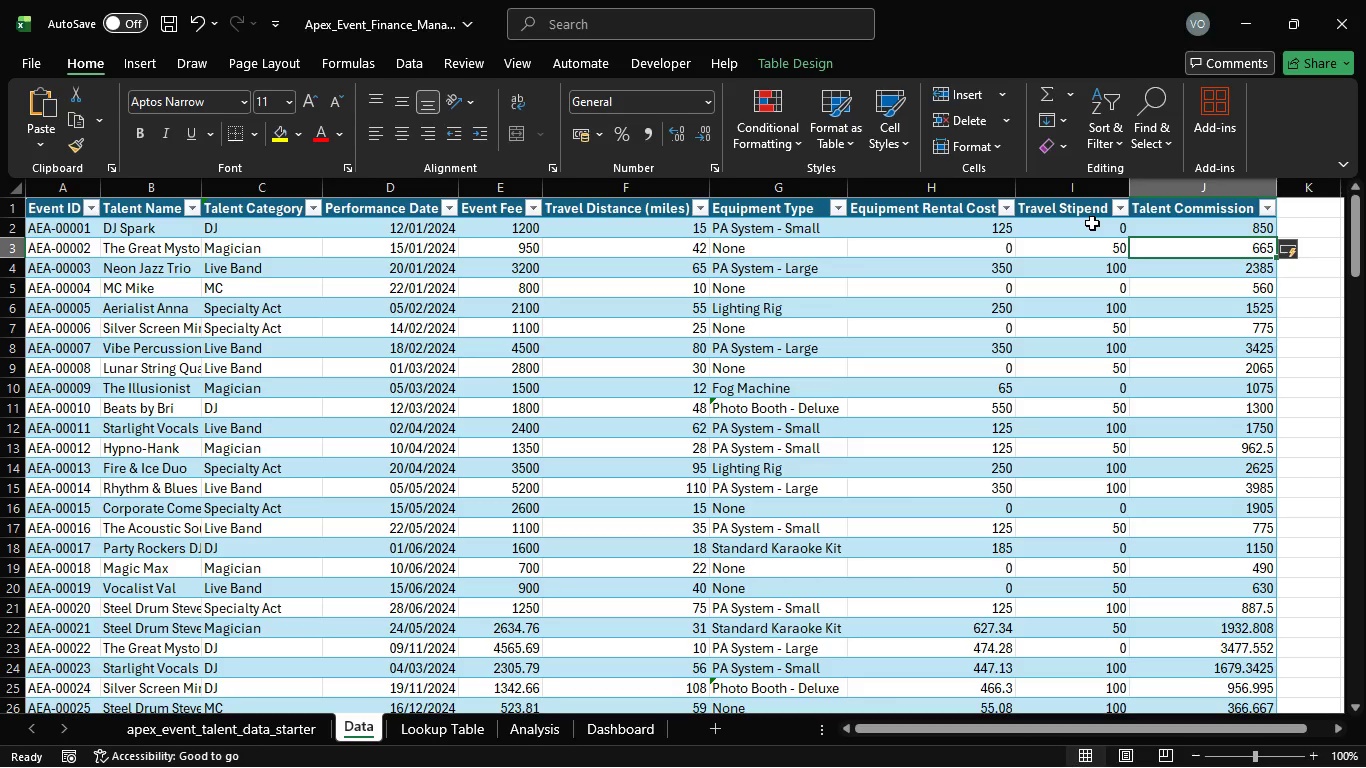 
left_click([501, 226])
 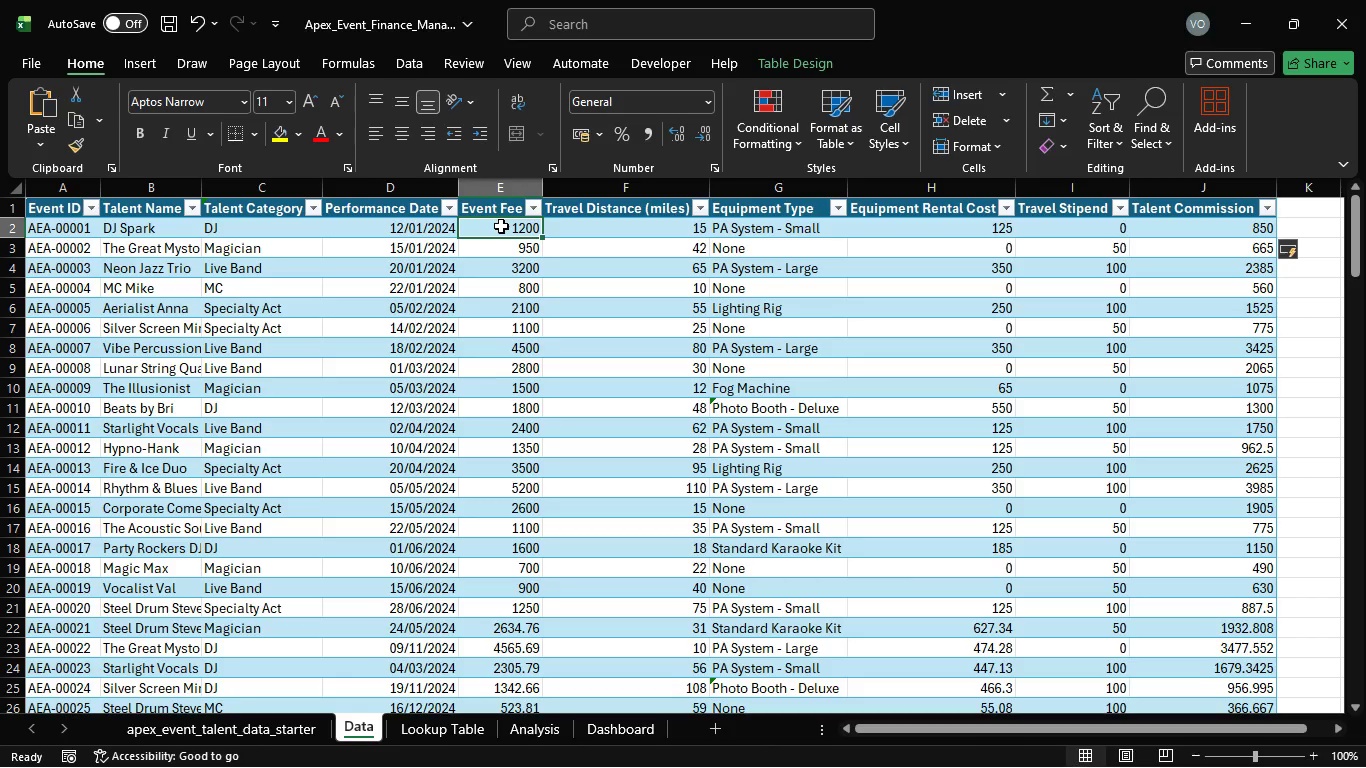 
left_click([494, 188])
 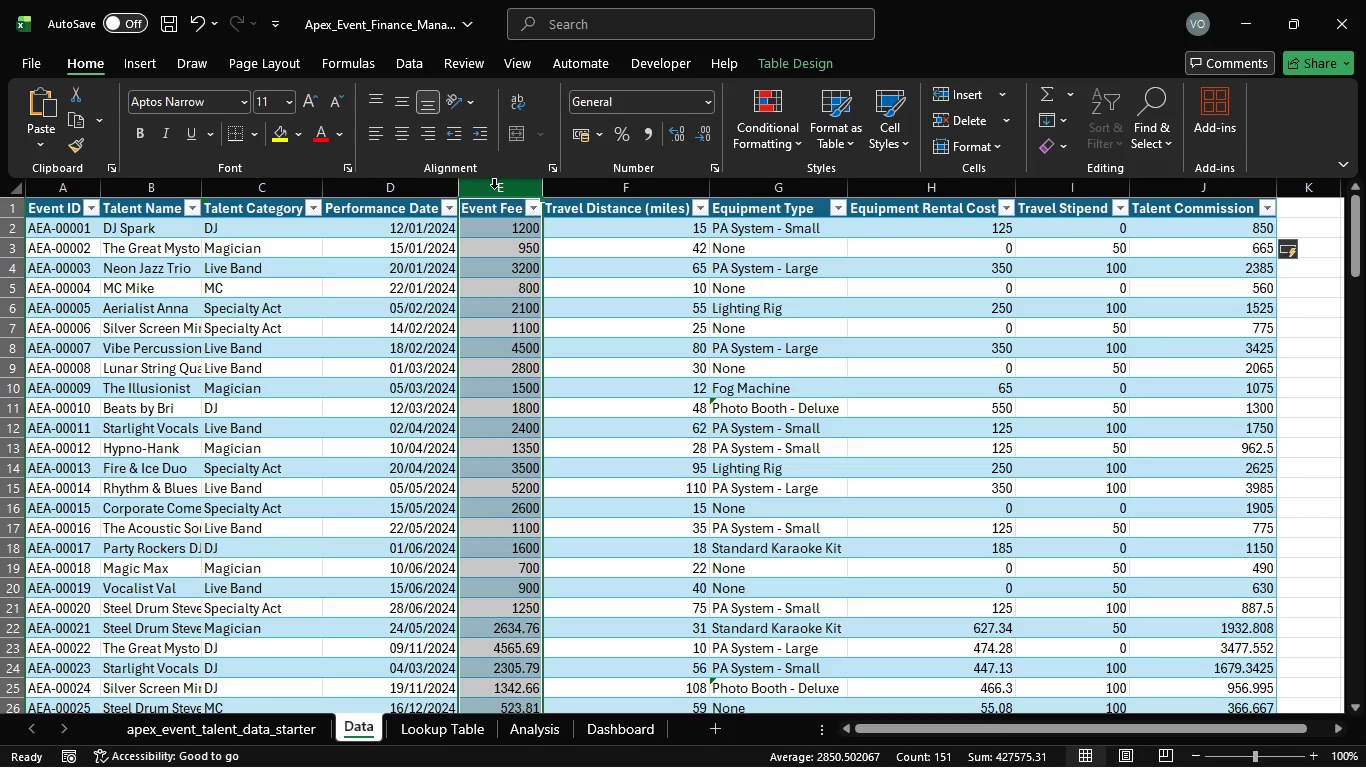 
key(Control+Shift+4)
 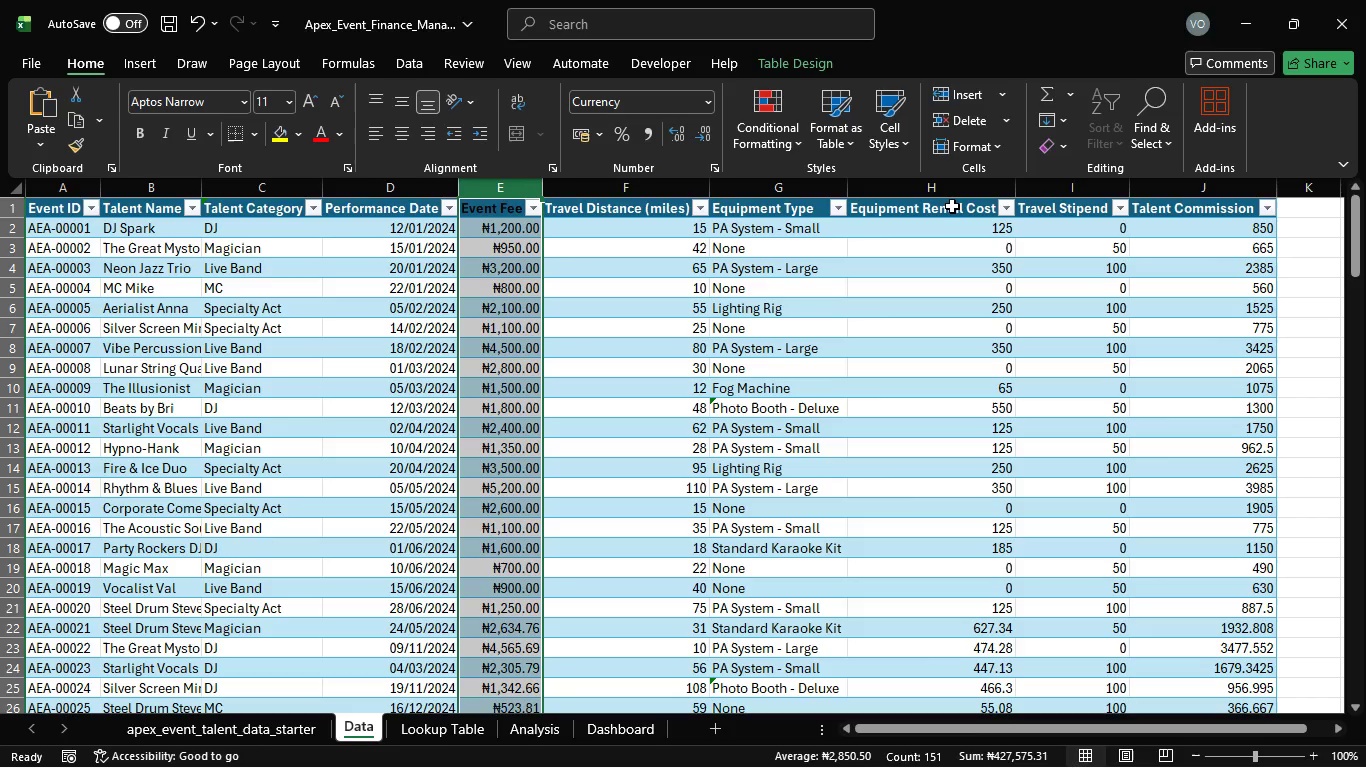 
wait(7.73)
 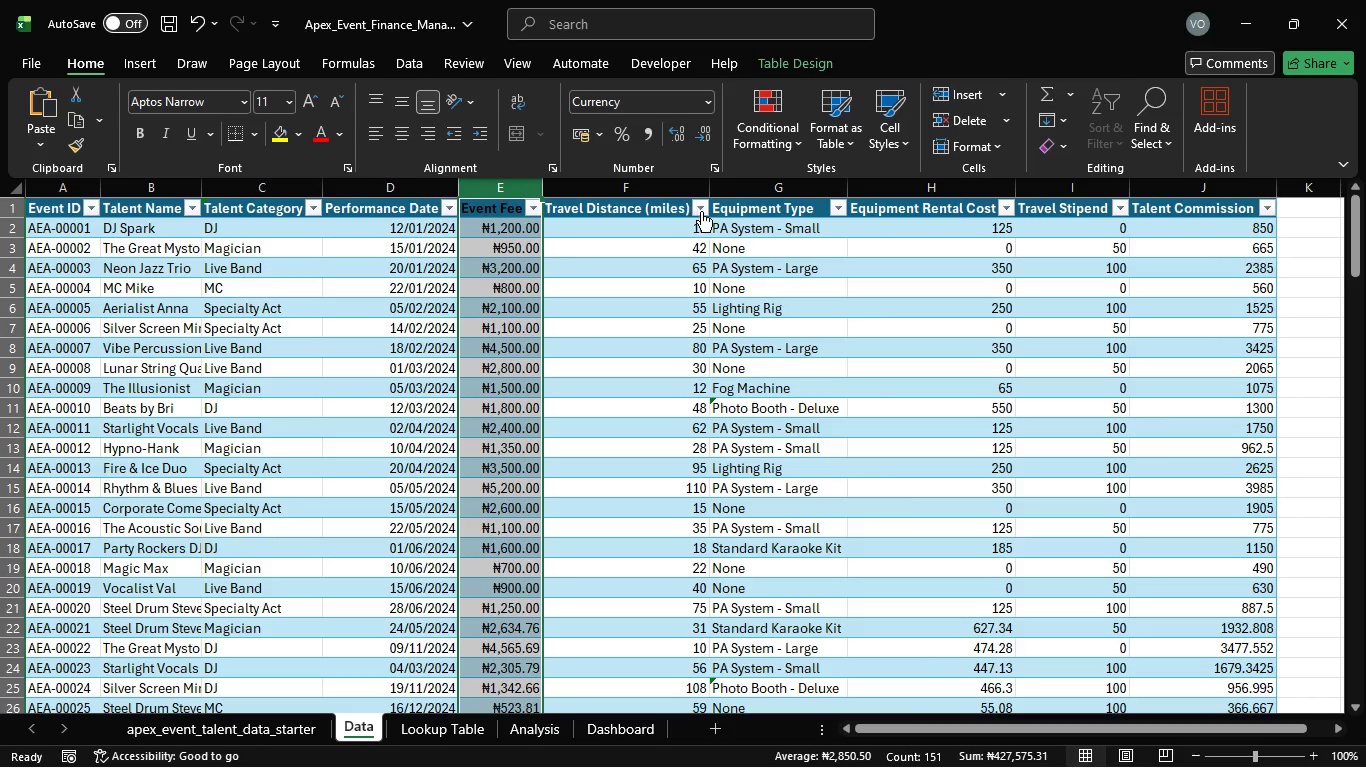 
left_click([937, 190])
 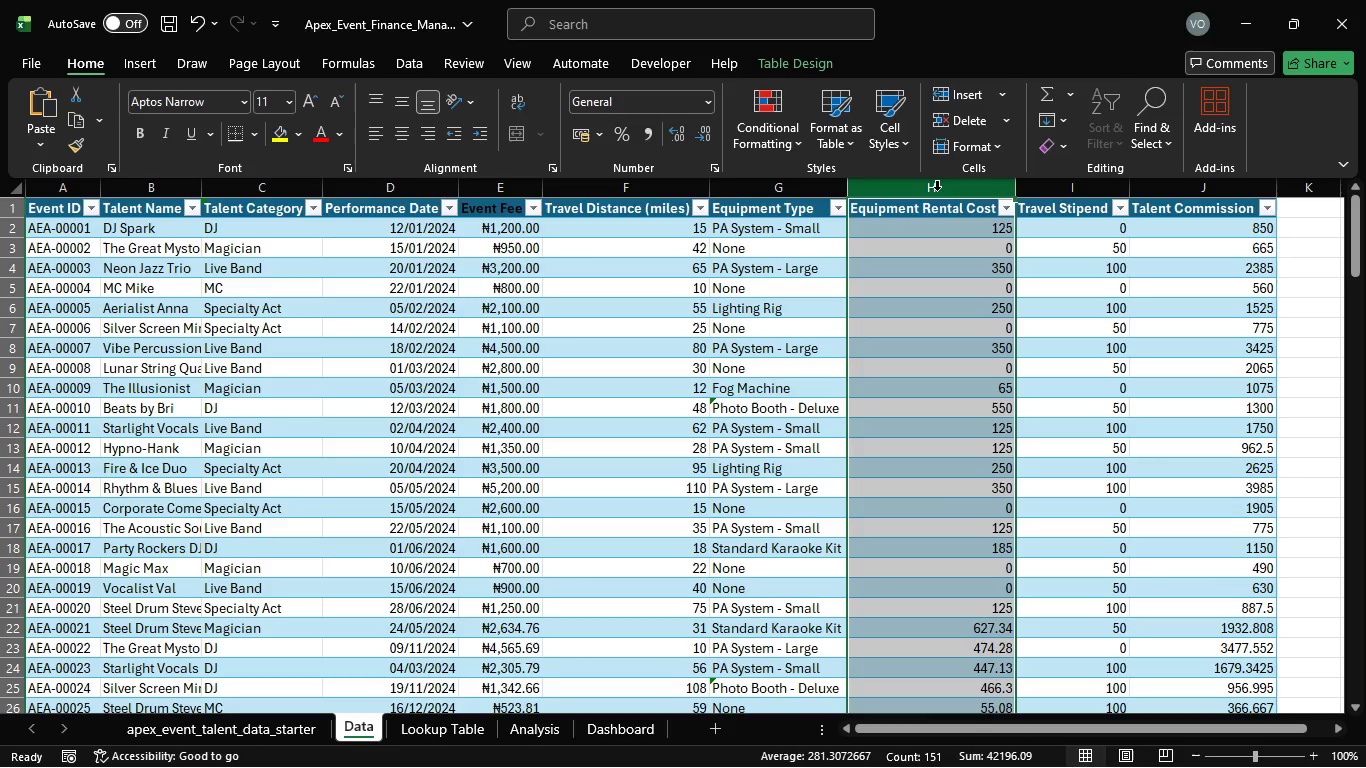 
key(Control+Shift+4)
 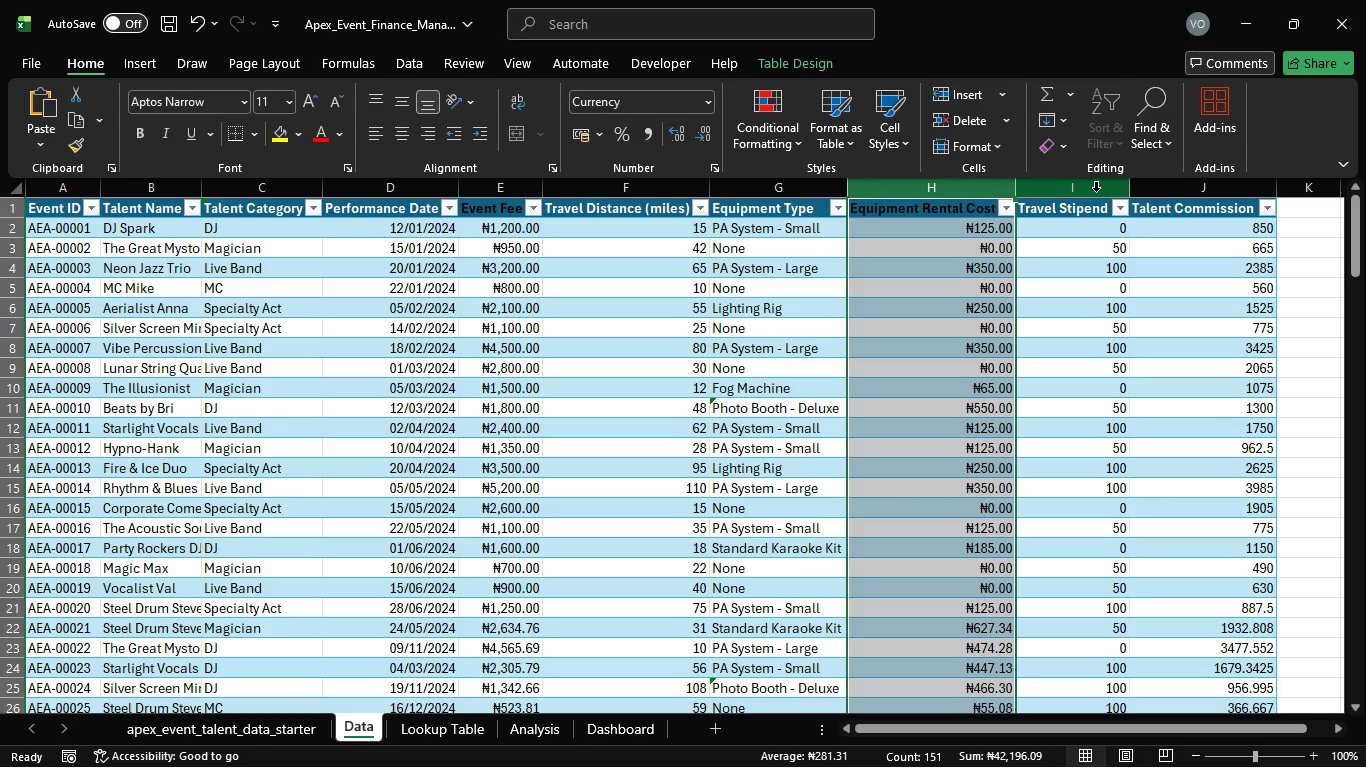 
left_click([1096, 191])
 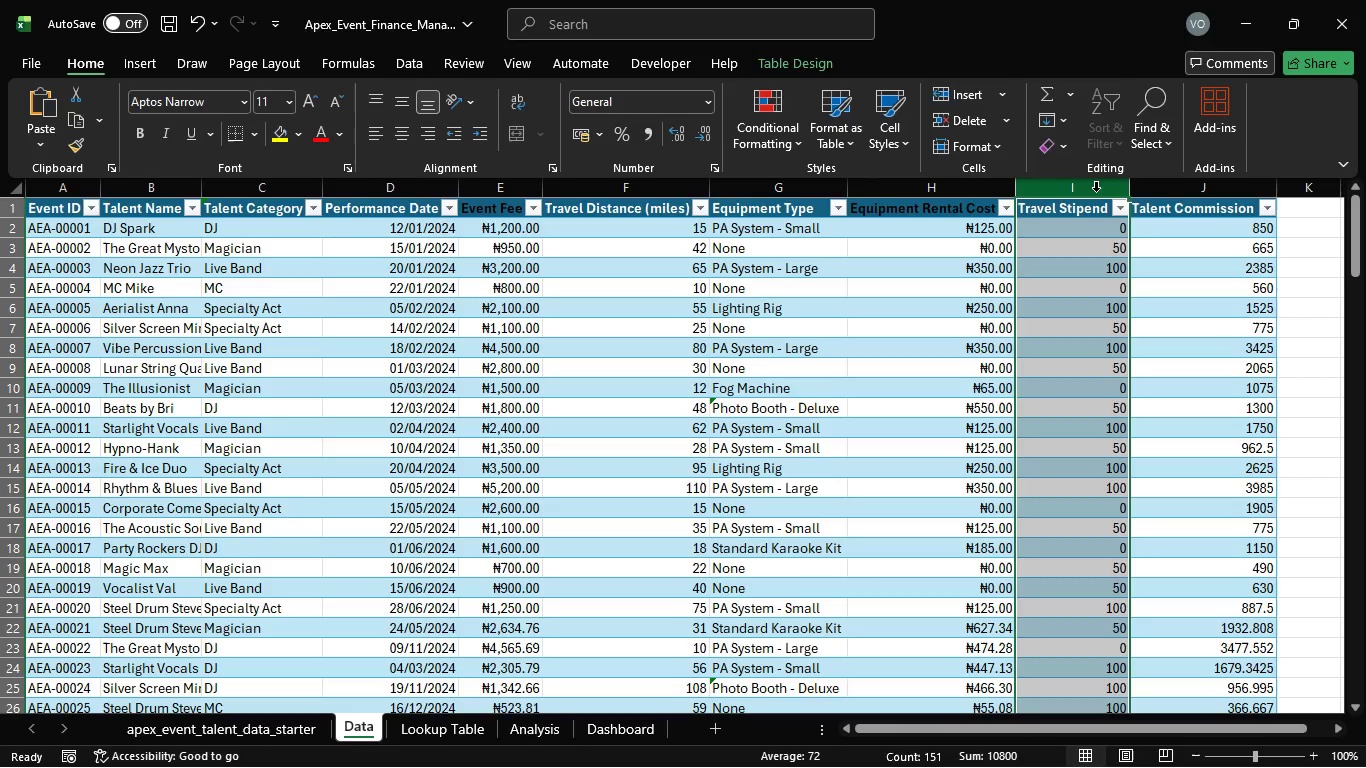 
key(Control+Shift+4)
 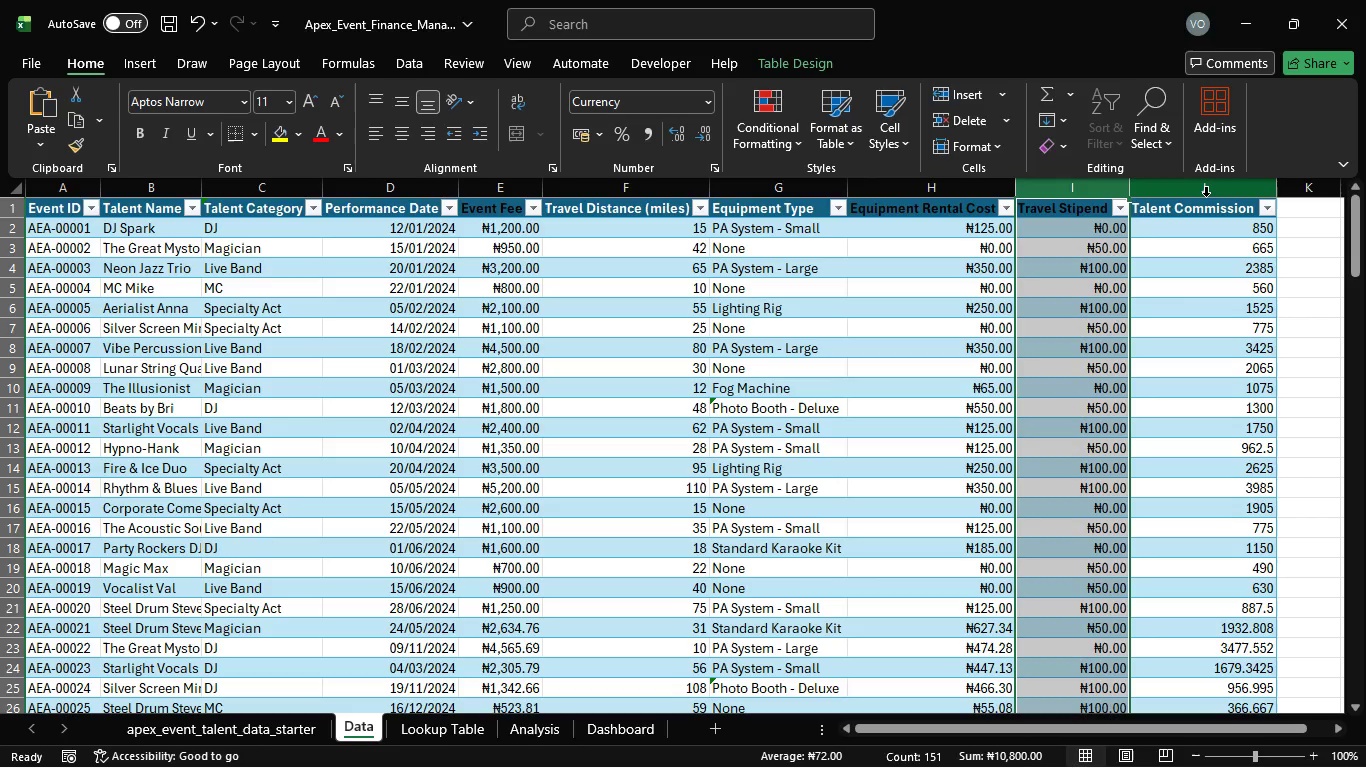 
left_click([1206, 196])
 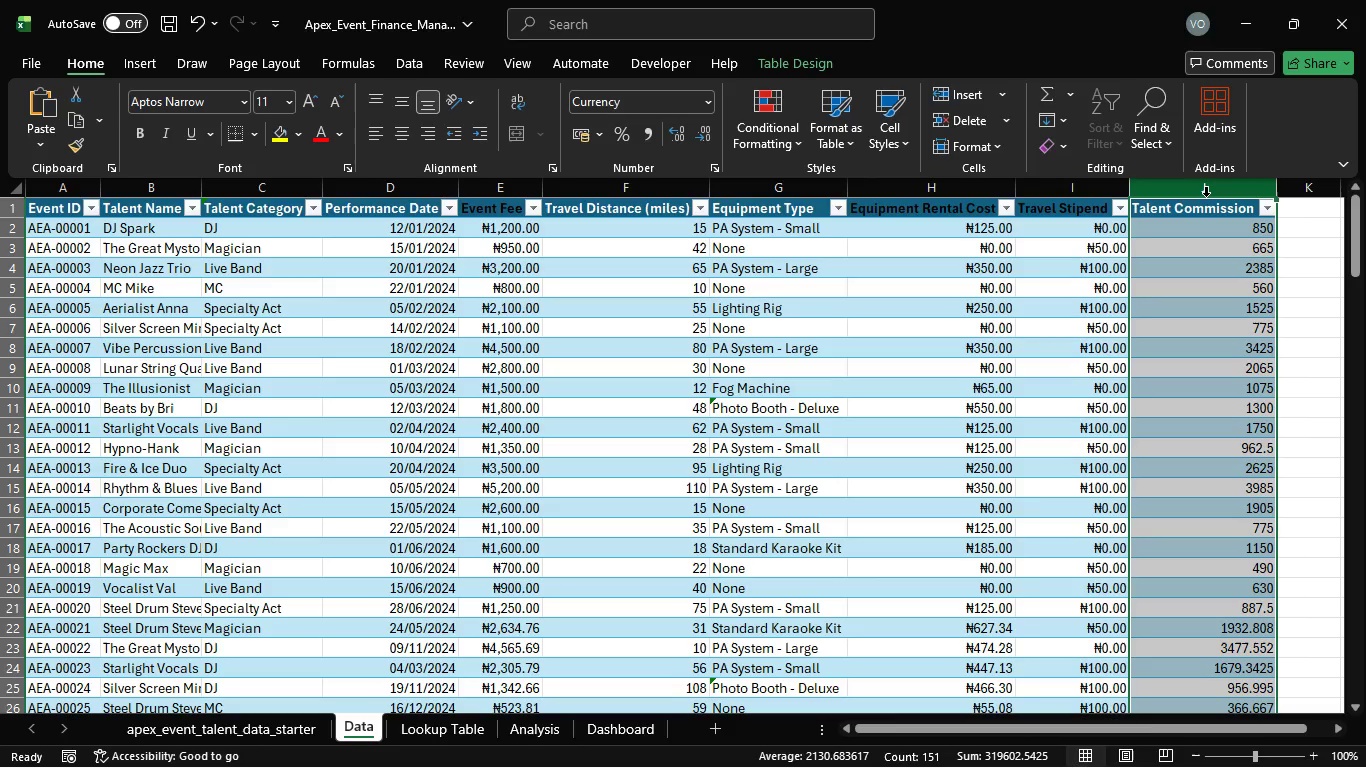 
key(Control+Shift+4)
 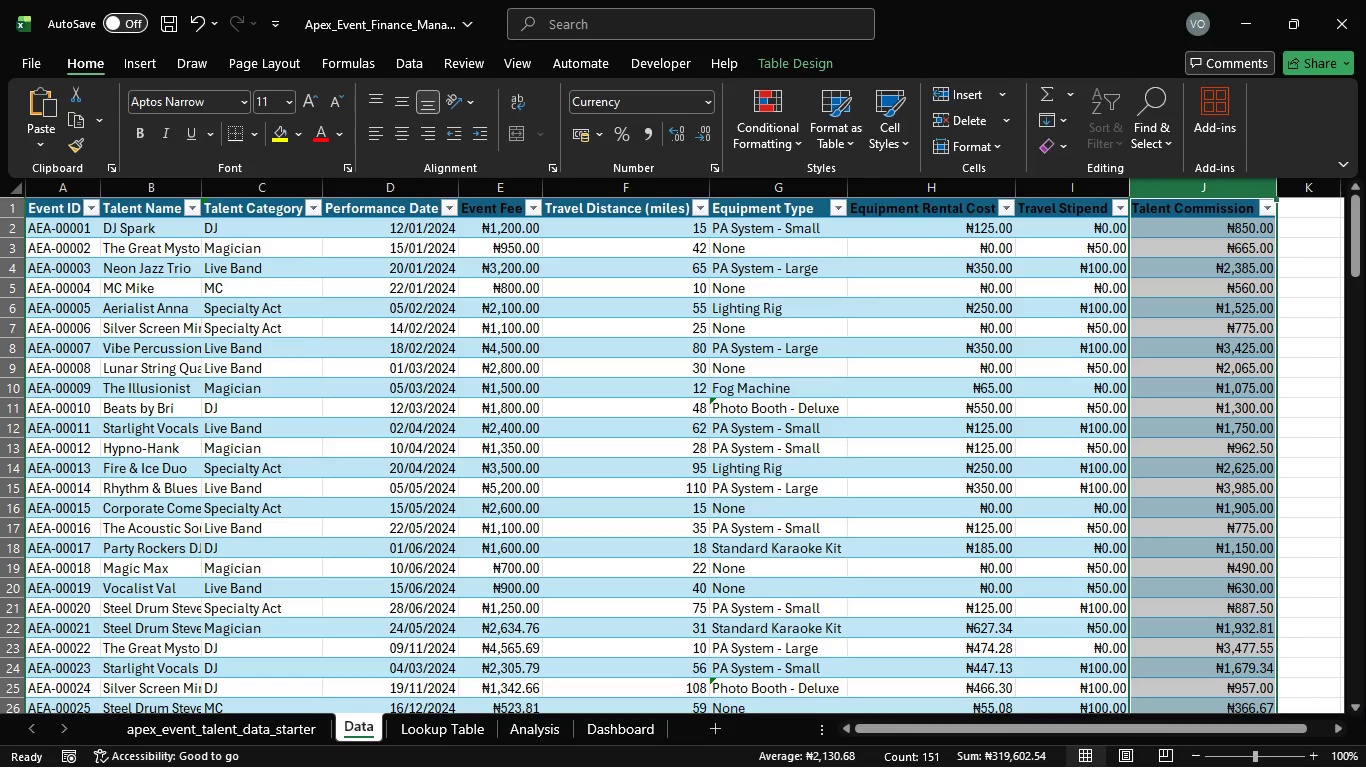 
wait(5.82)
 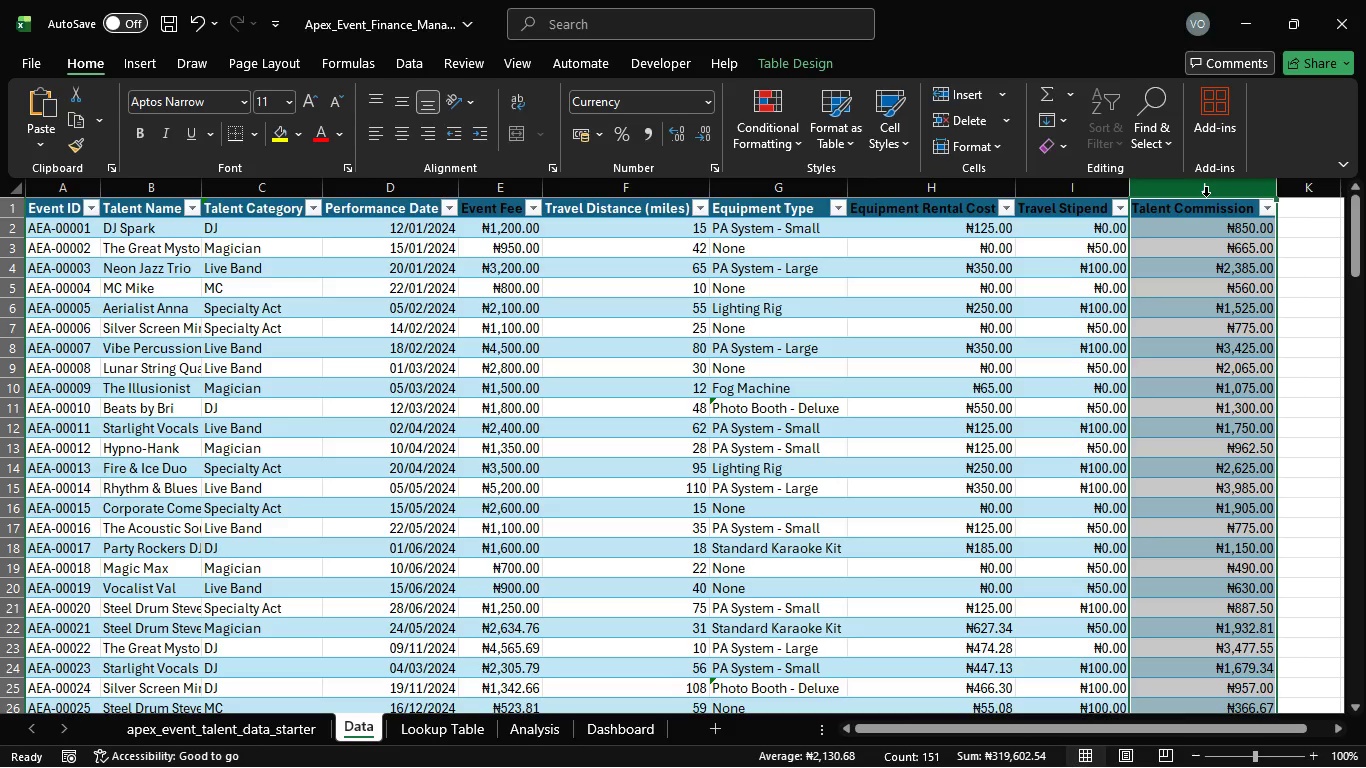 
mouse_move([1165, 739])
 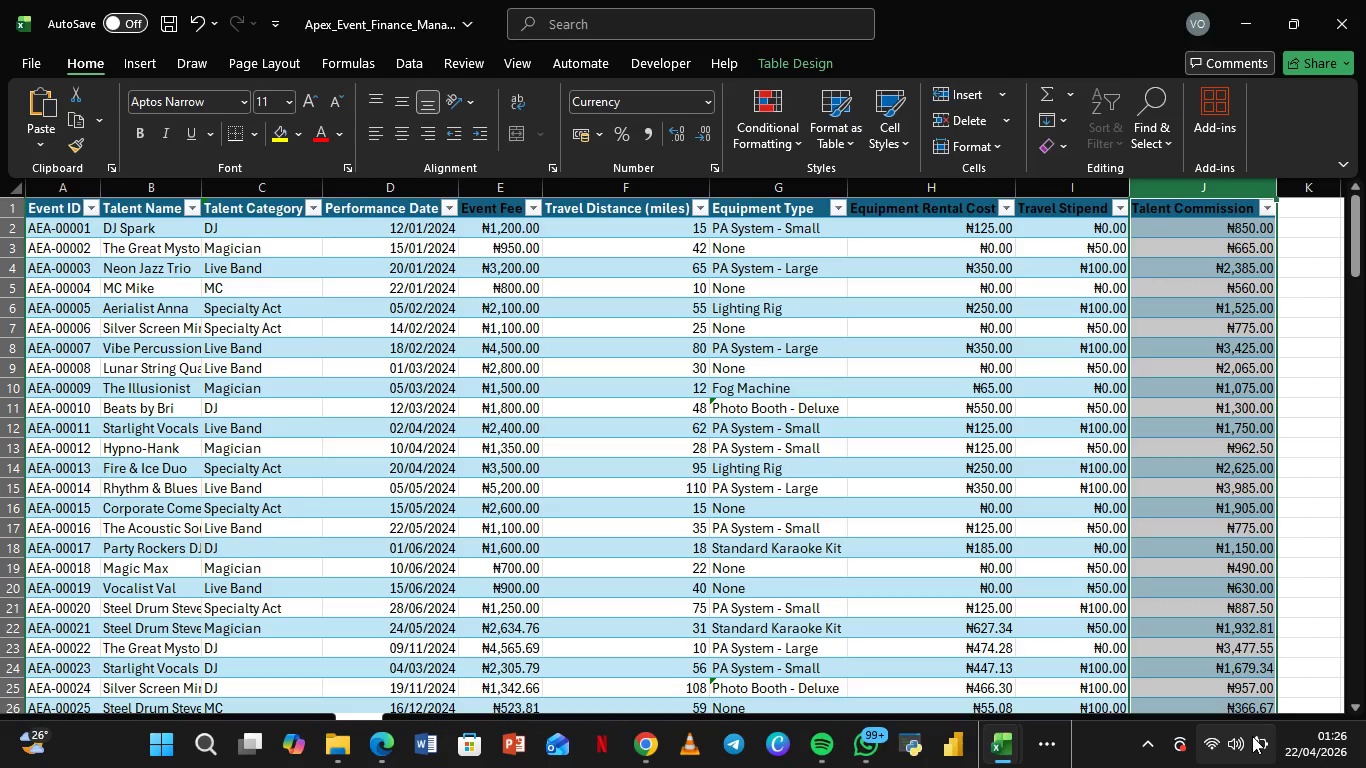 
mouse_move([1230, 724])
 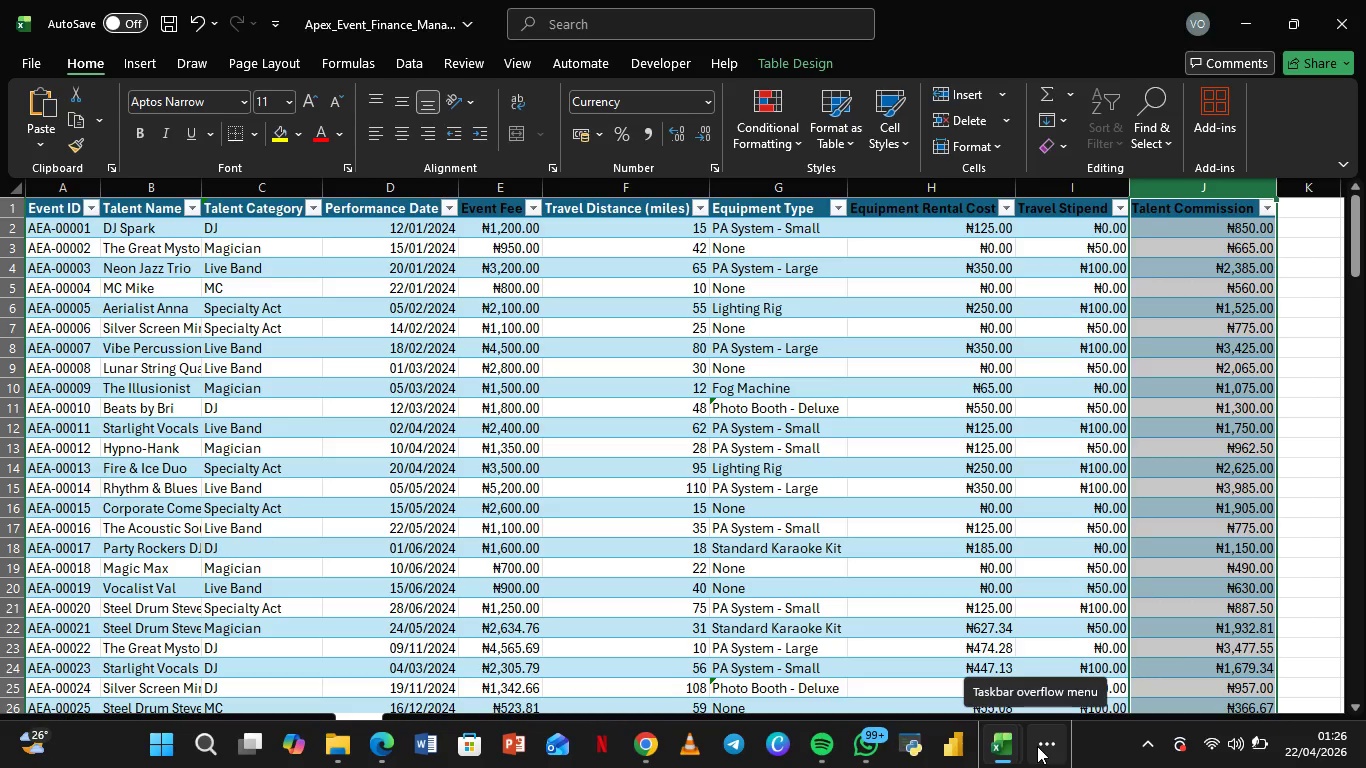 
left_click([1037, 746])
 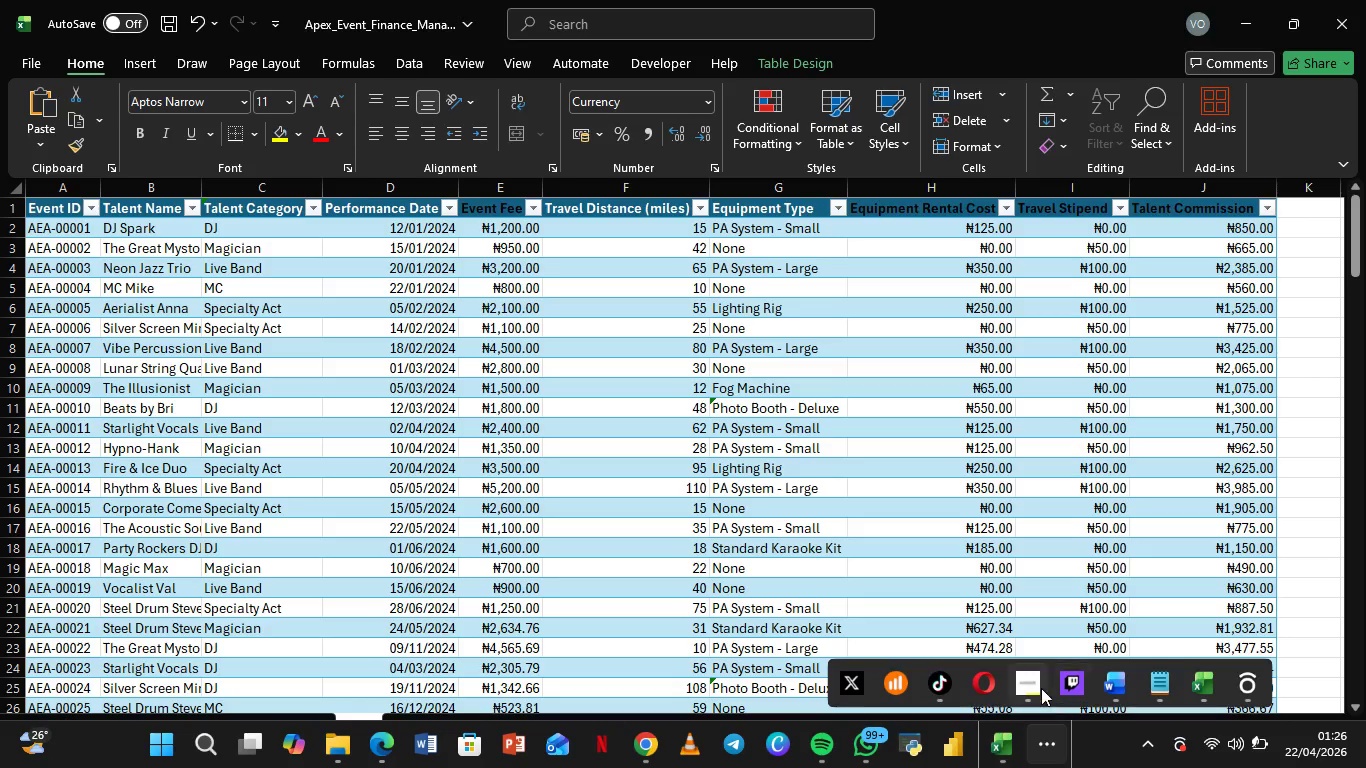 
left_click([1040, 688])